 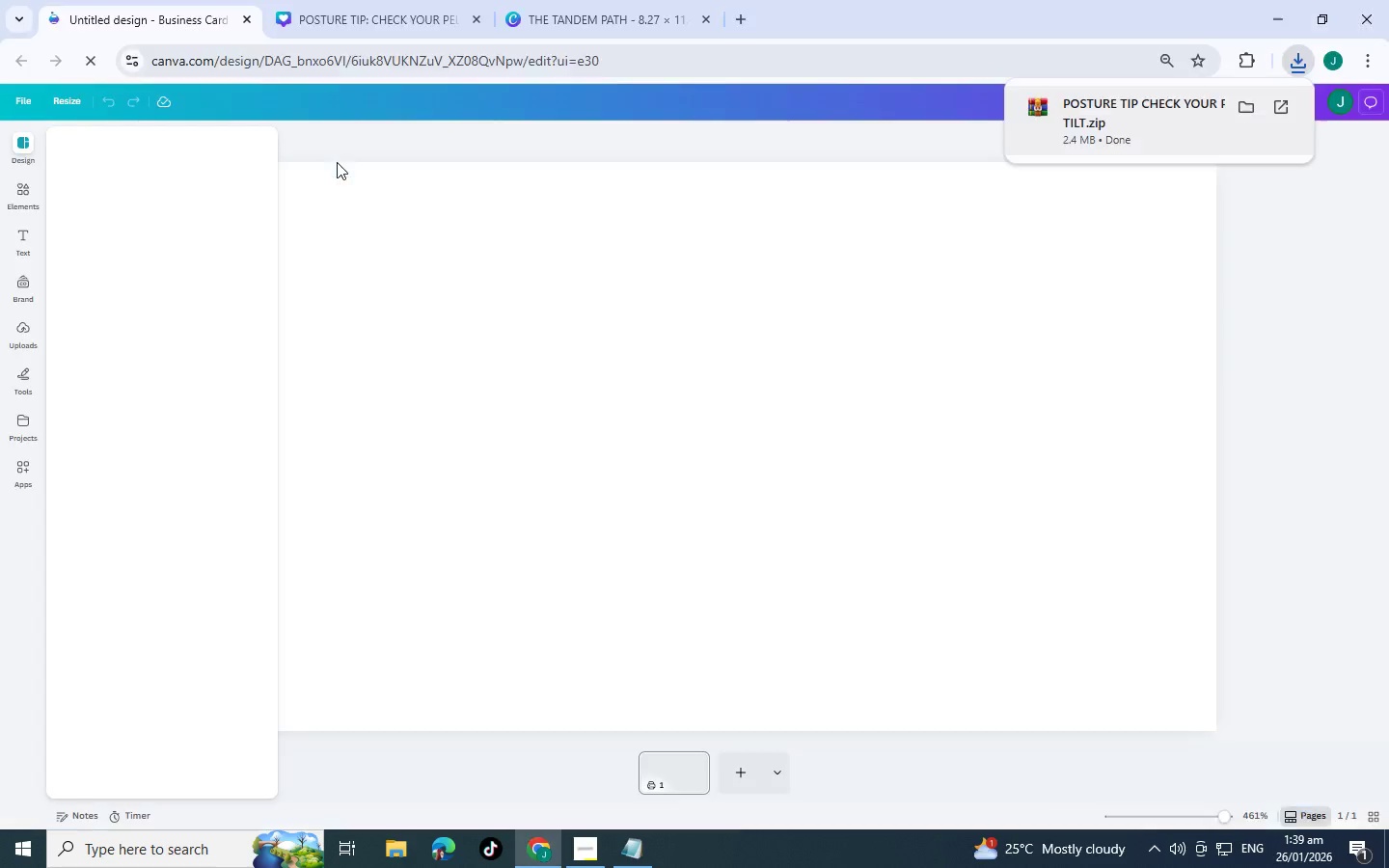 
left_click([673, 314])
 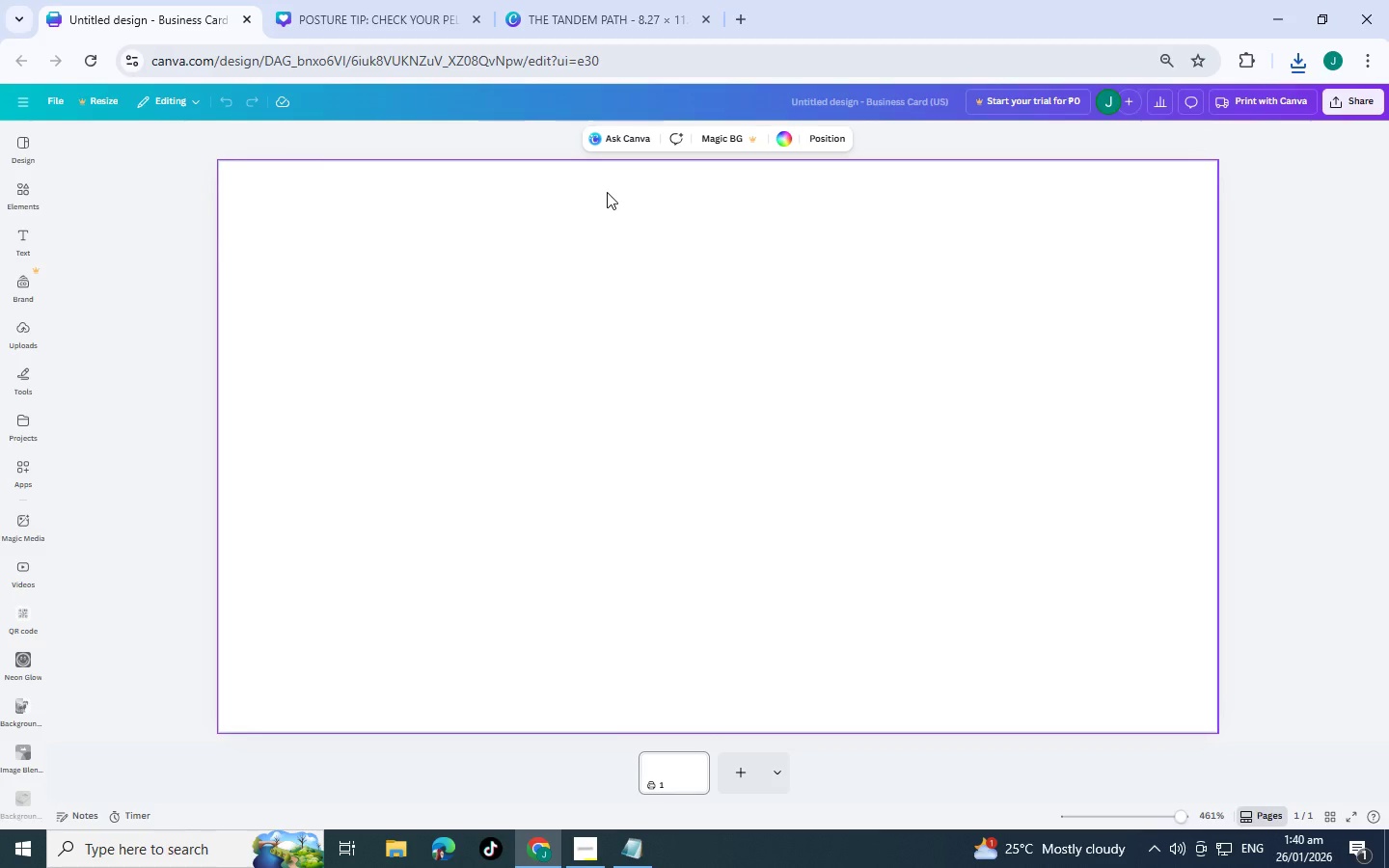 
wait(7.56)
 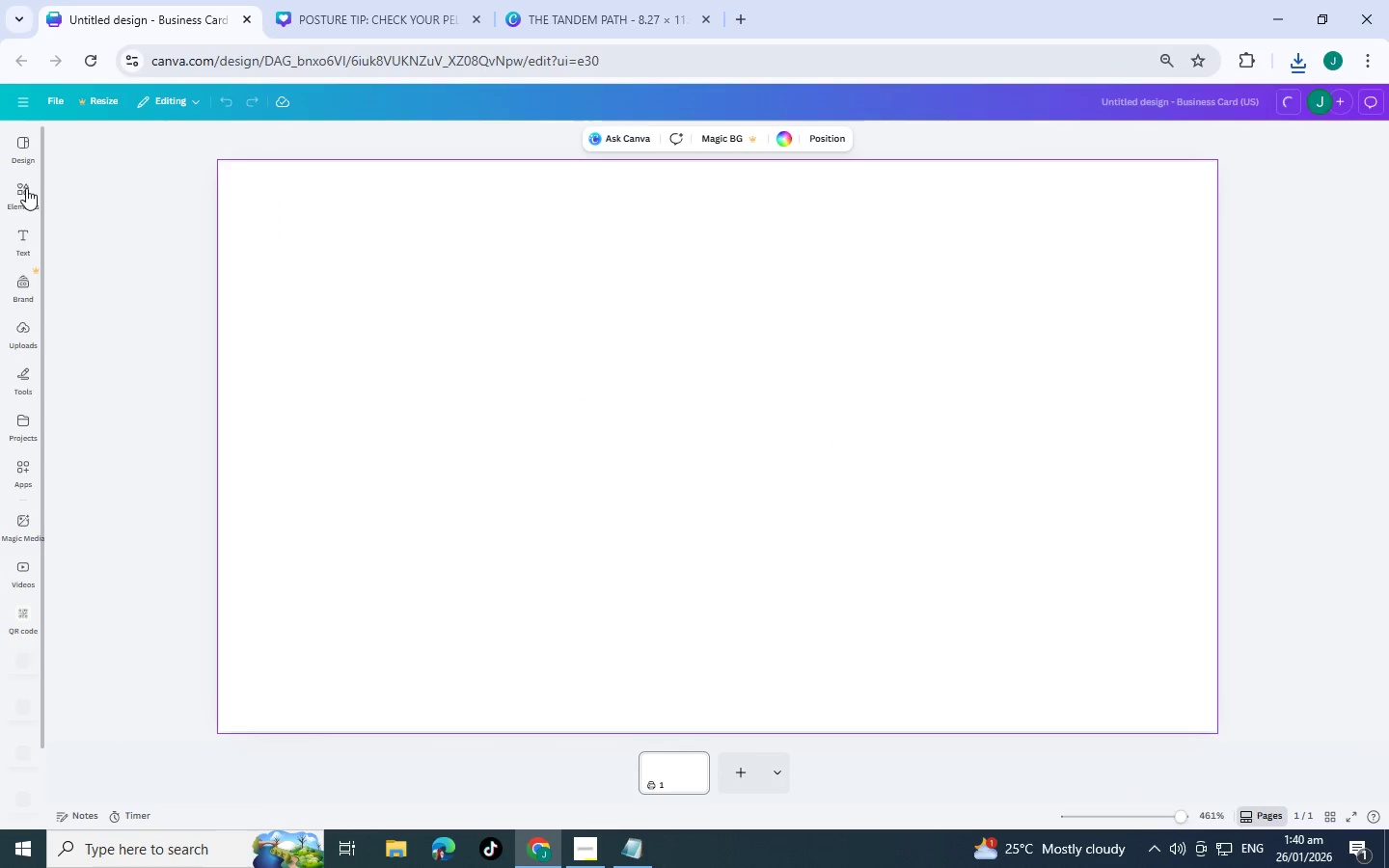 
left_click([734, 777])
 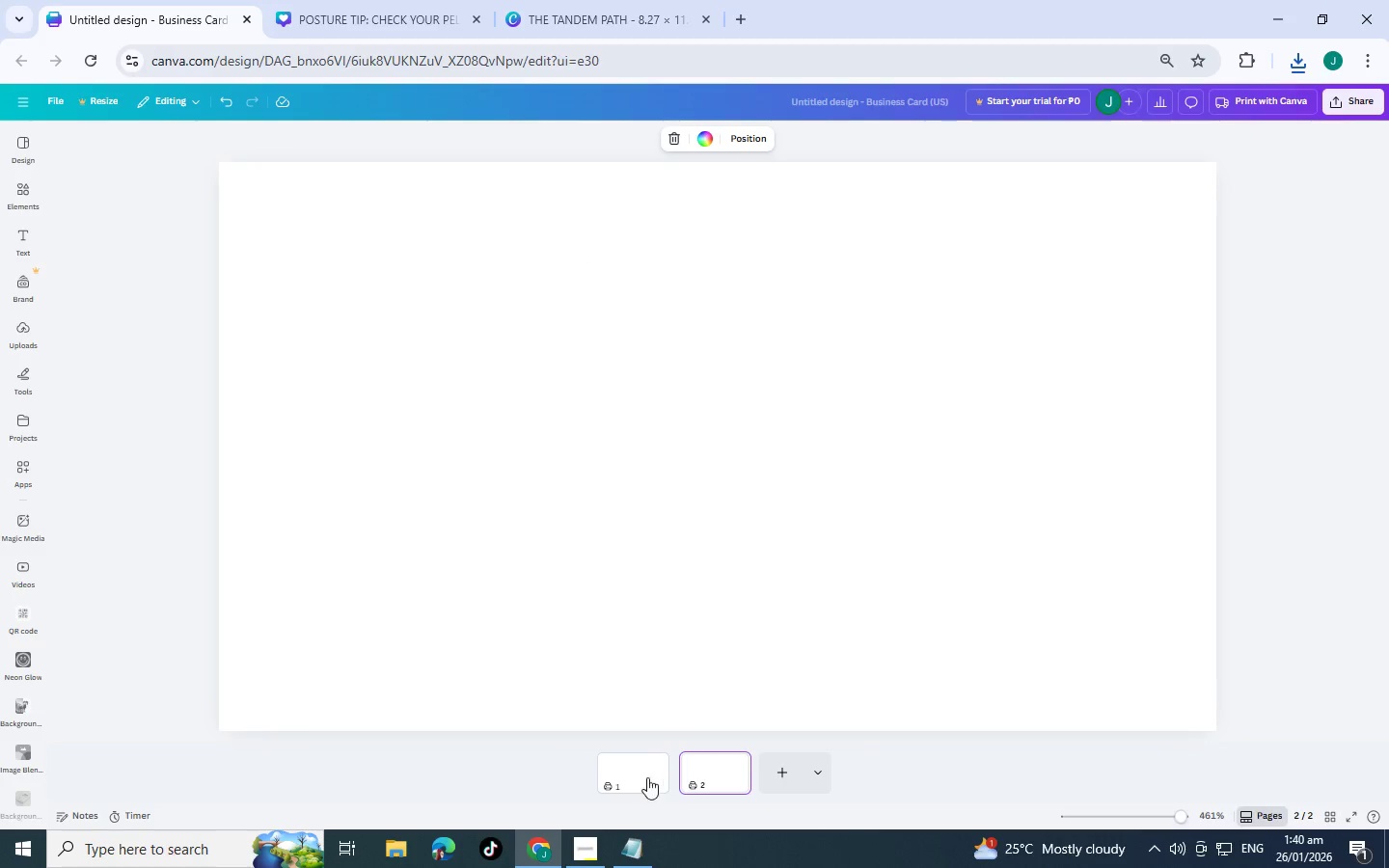 
left_click([619, 776])
 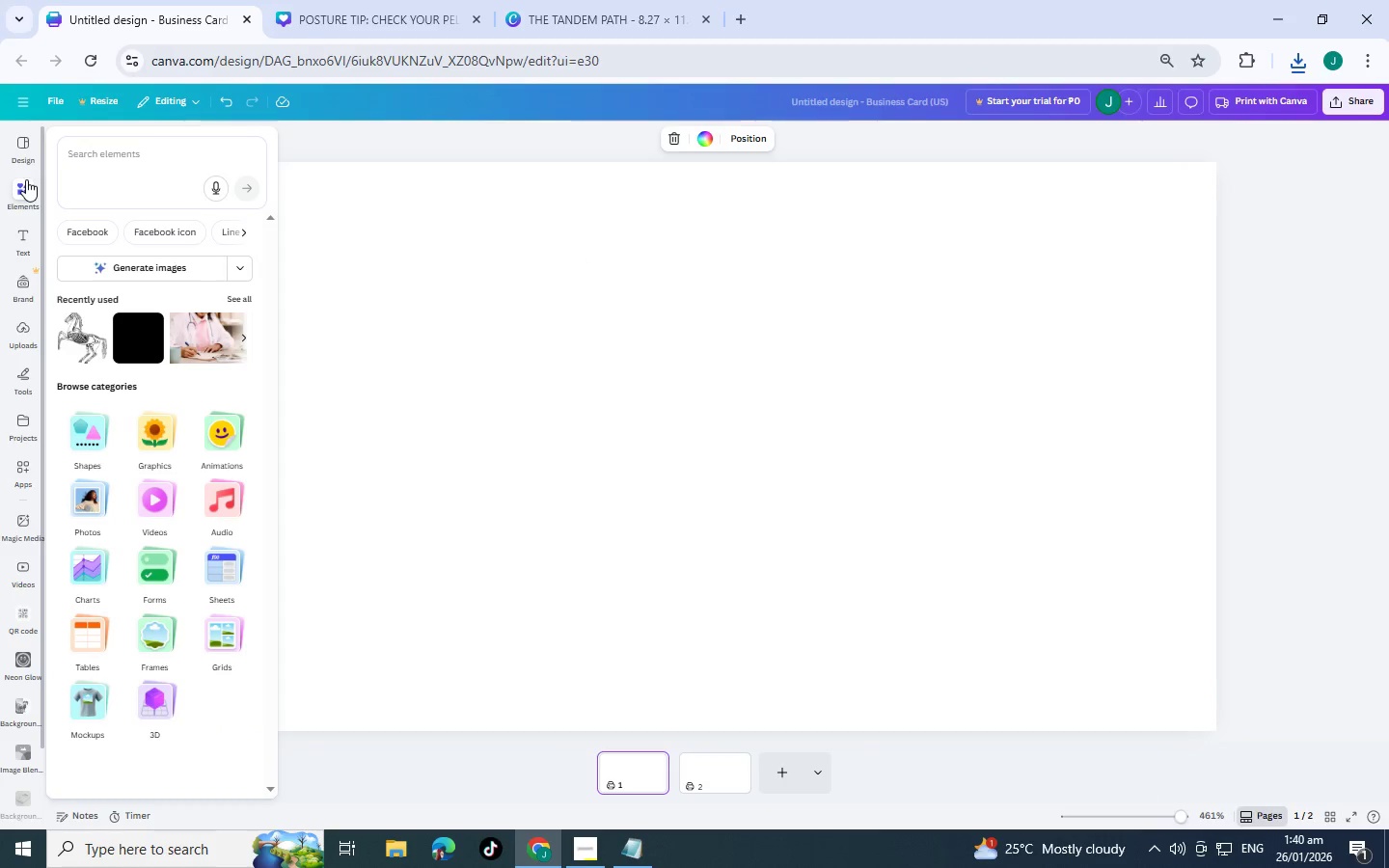 
left_click([563, 0])
 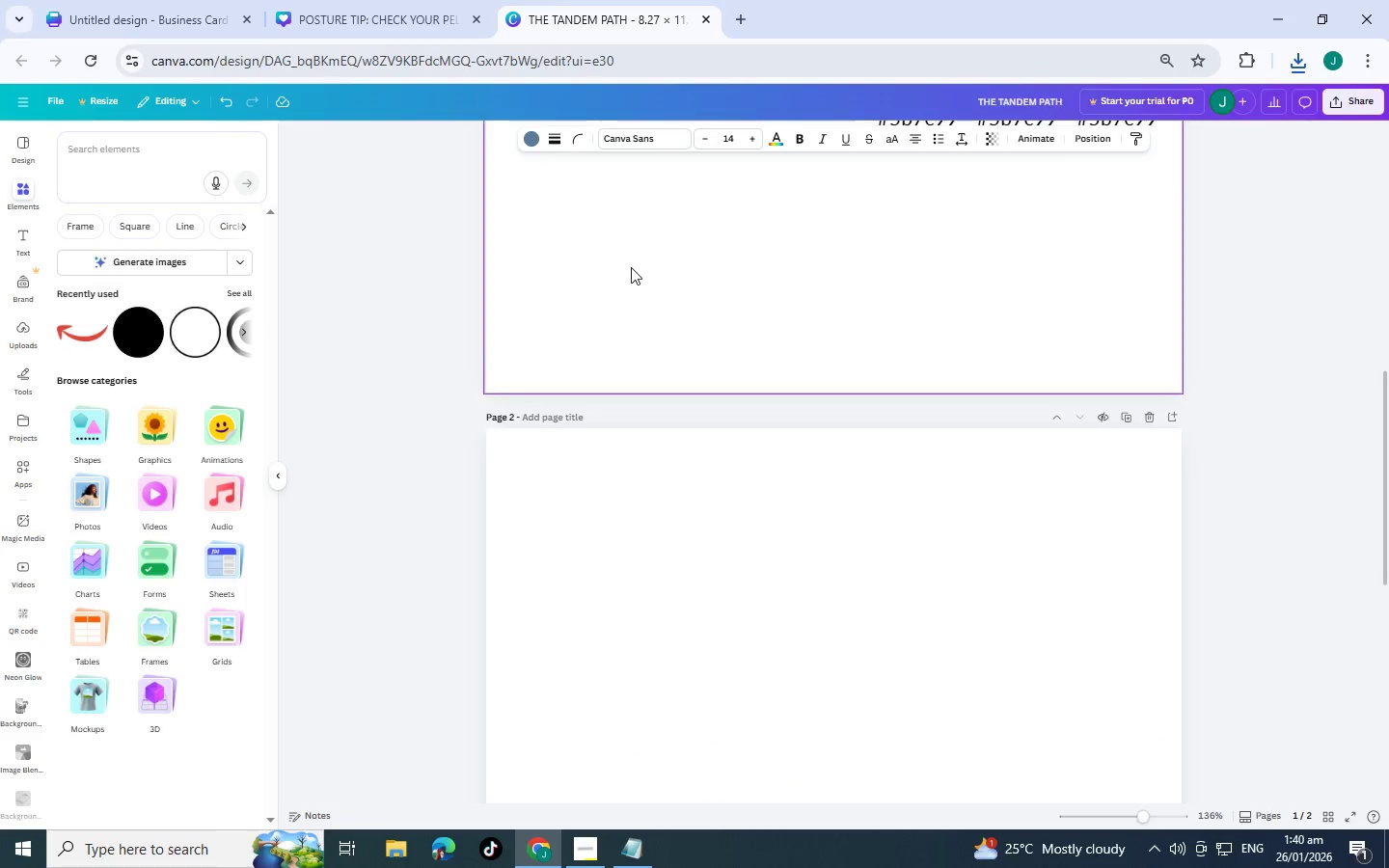 
scroll: coordinate [740, 491], scroll_direction: up, amount: 11.0
 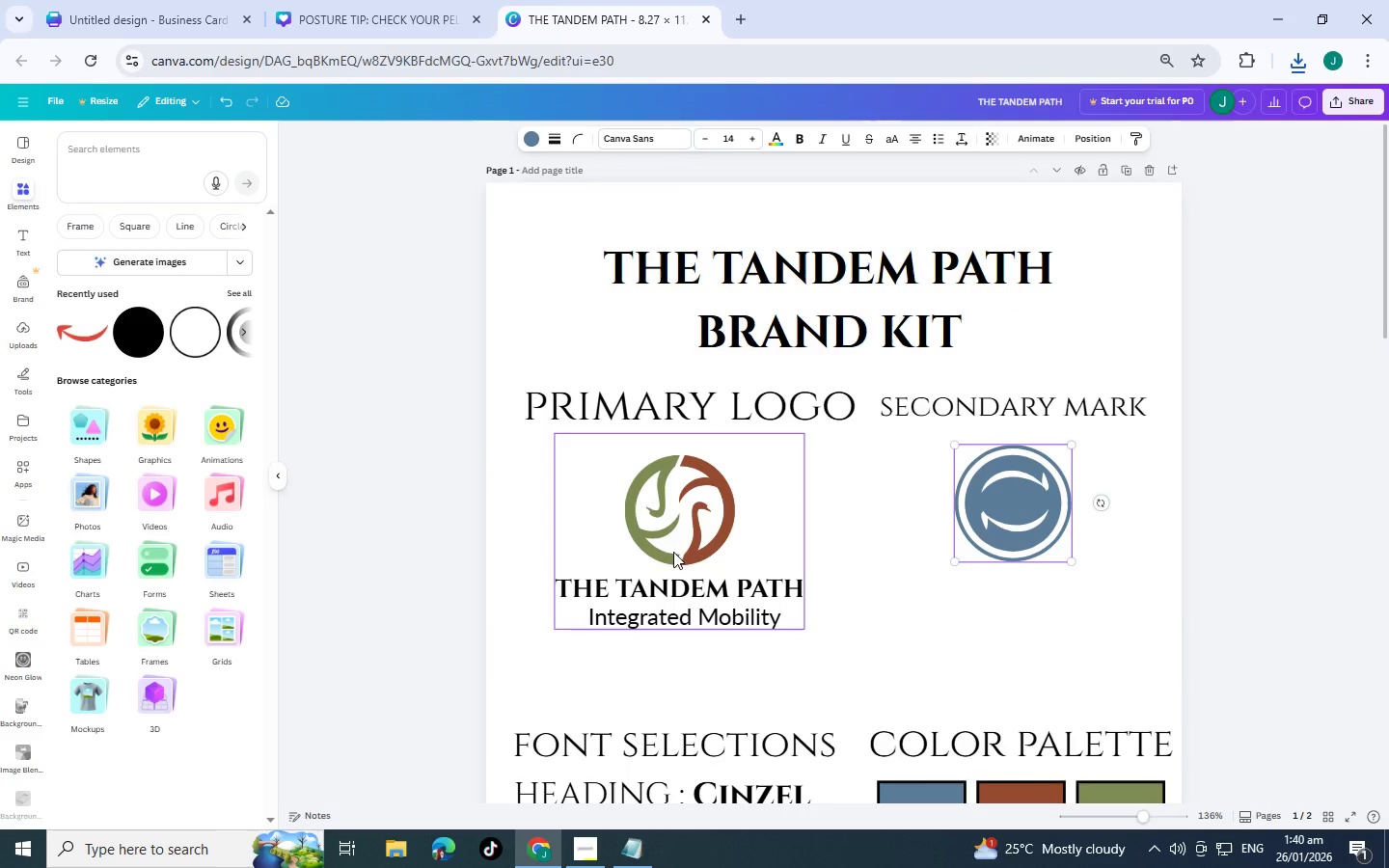 
left_click([666, 566])
 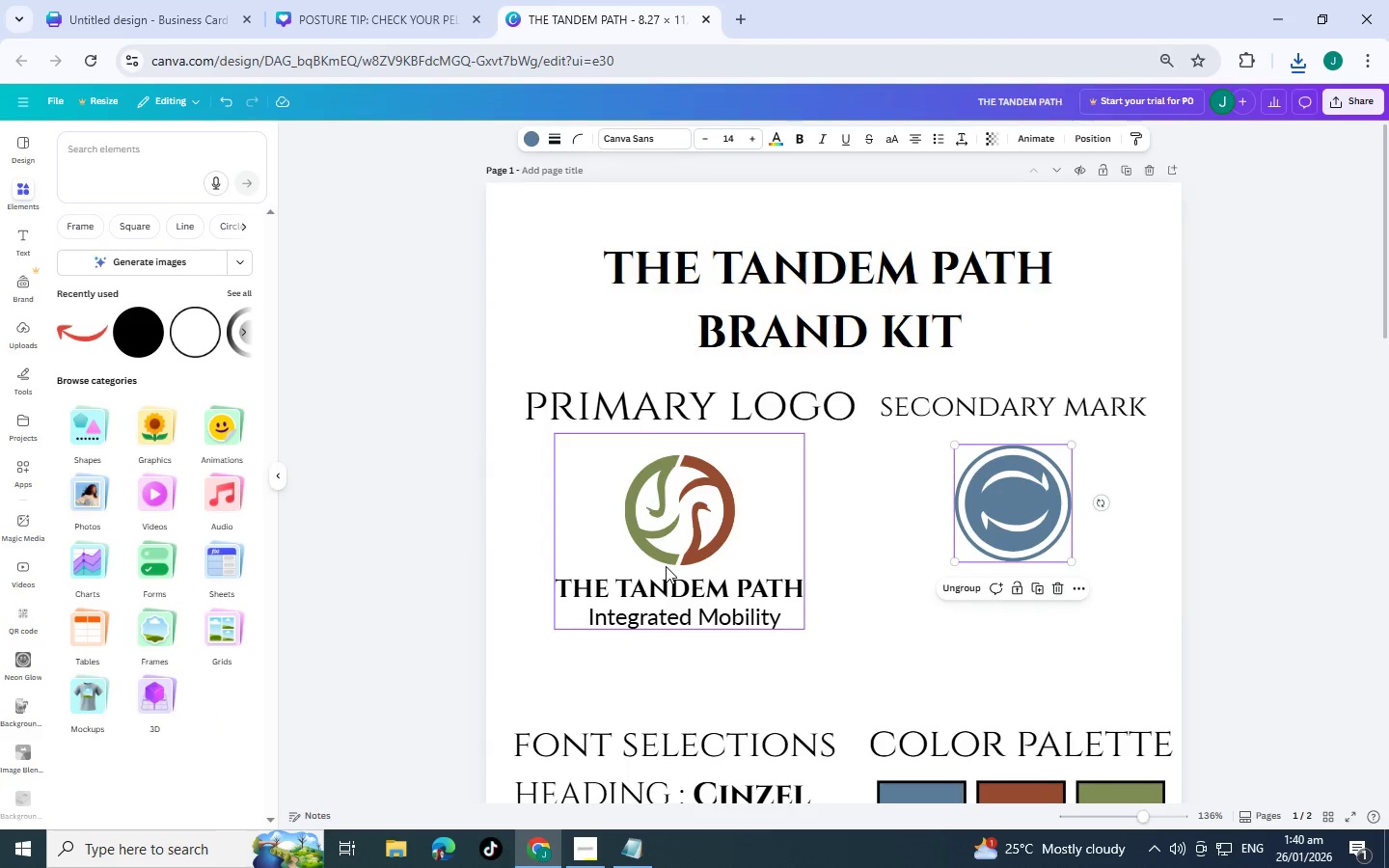 
key(Control+C)
 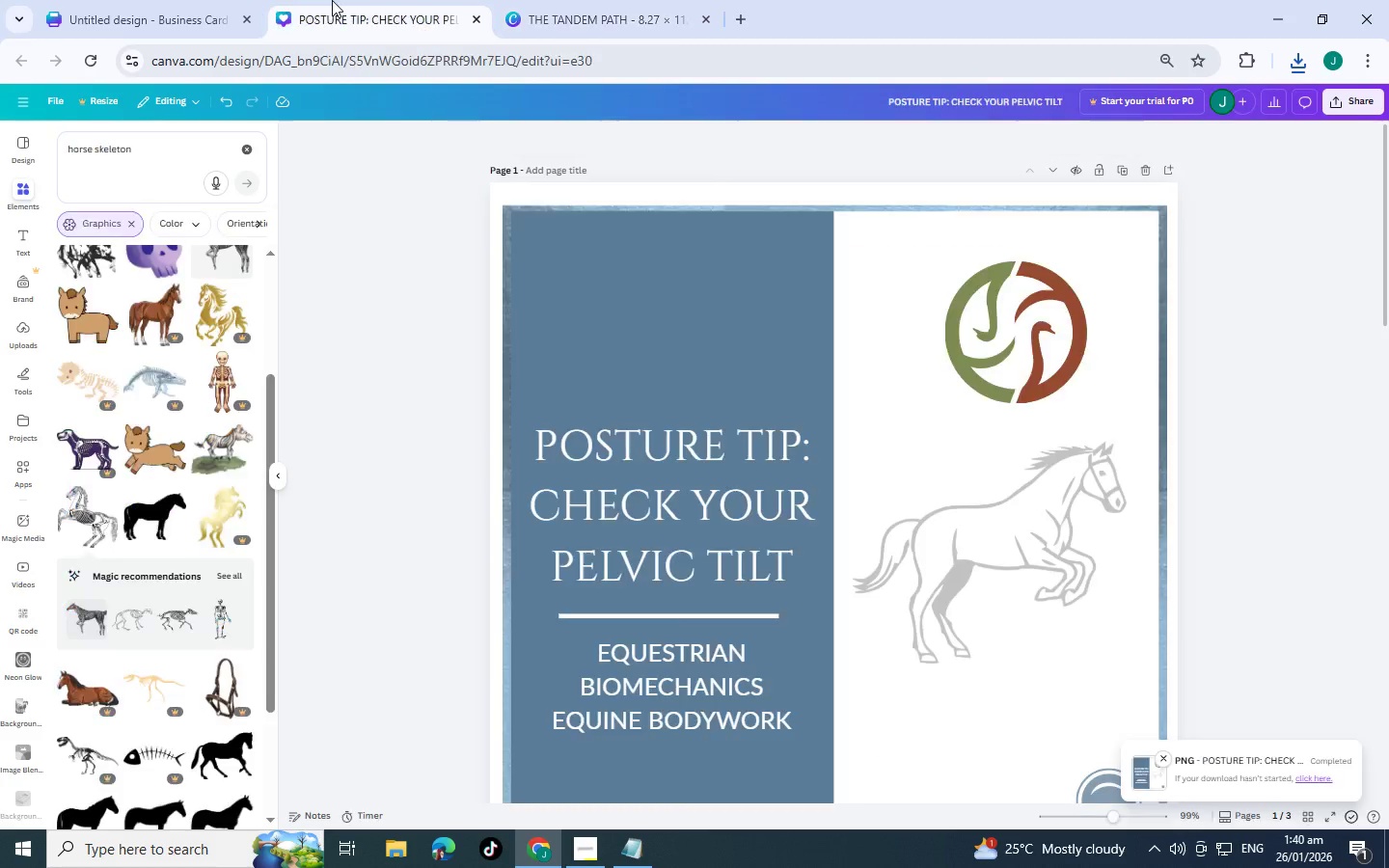 
double_click([113, 0])
 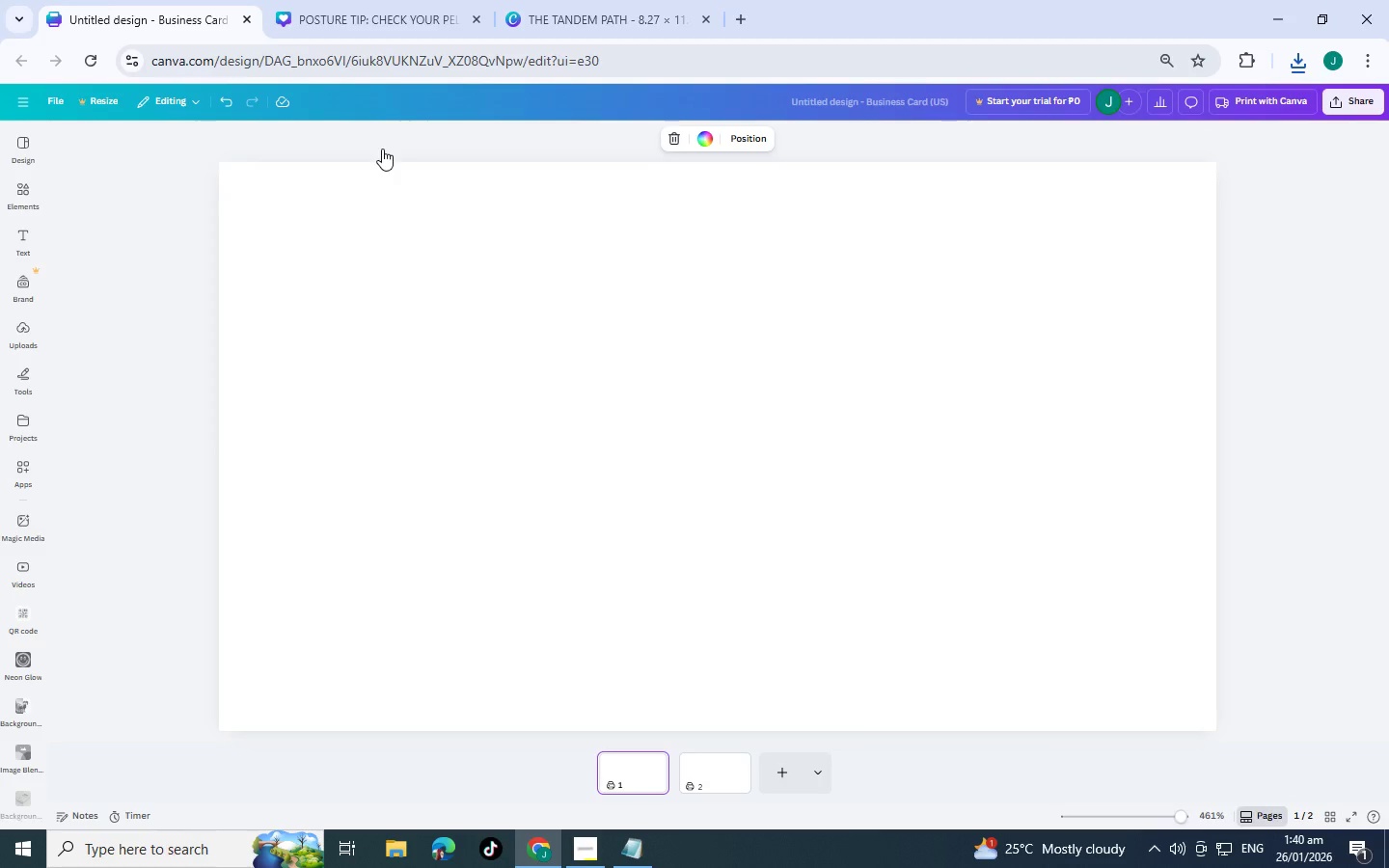 
key(Control+V)
 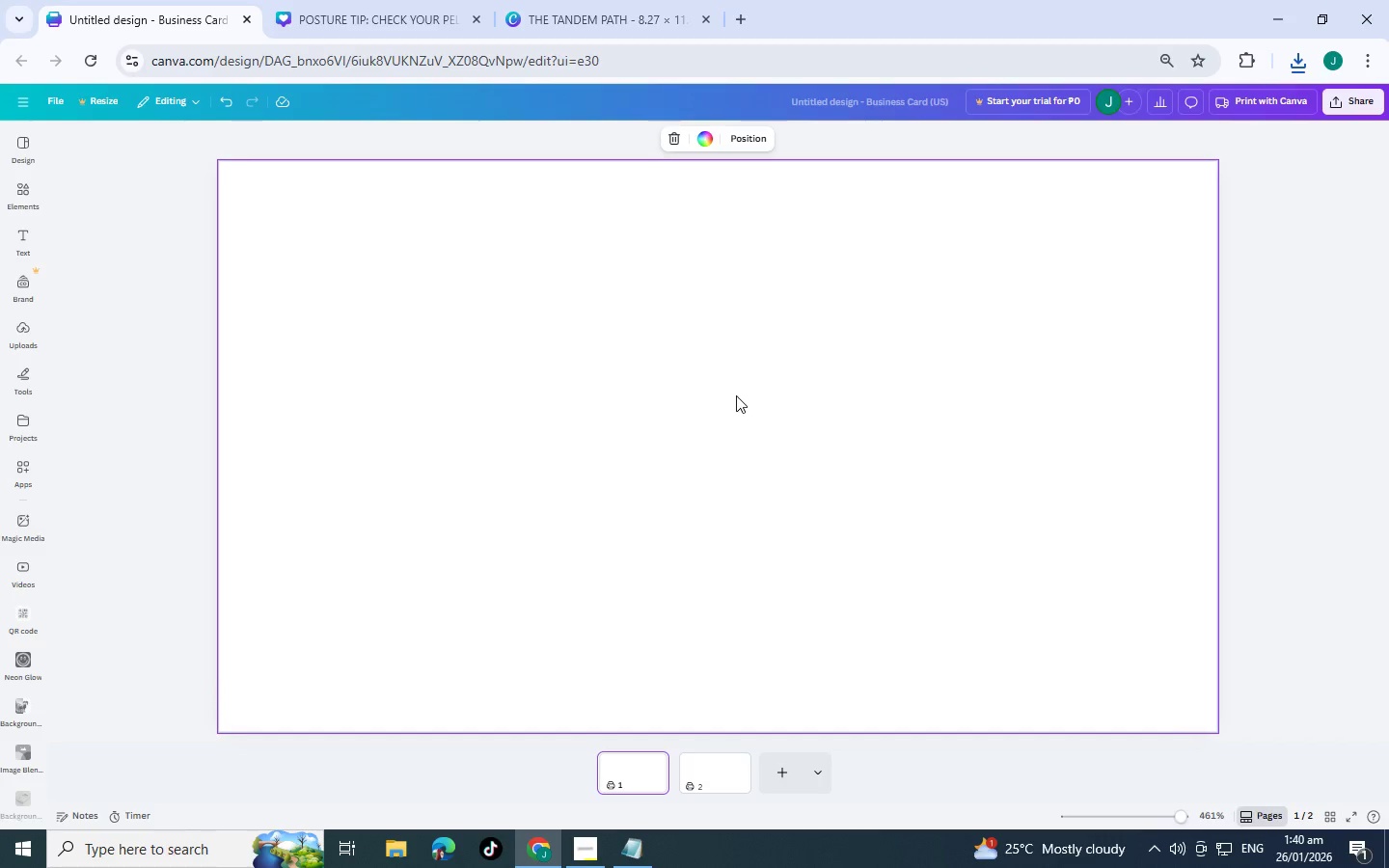 
left_click([736, 395])
 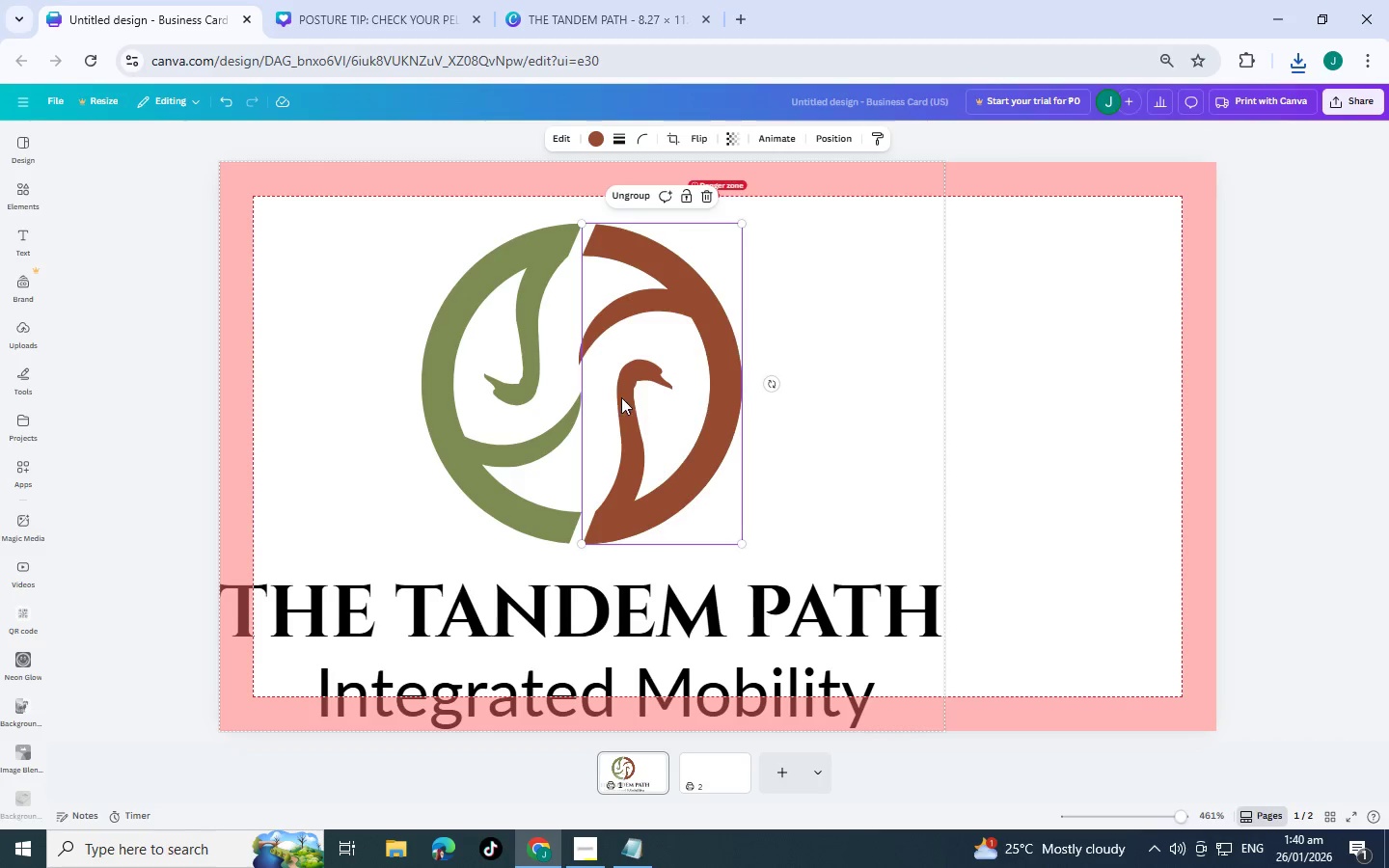 
left_click_drag(start_coordinate=[577, 397], to_coordinate=[683, 392])
 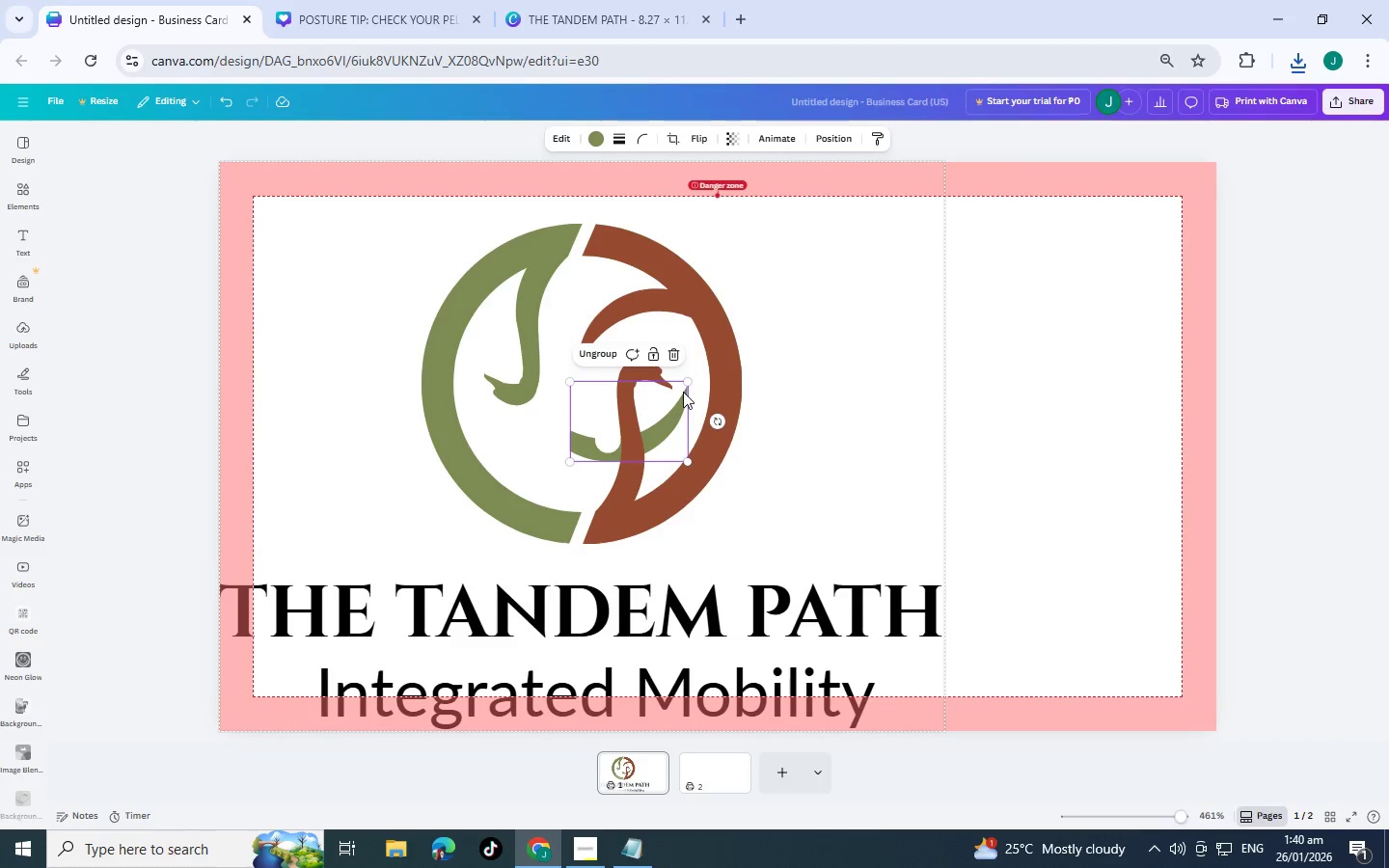 
key(Control+Z)
 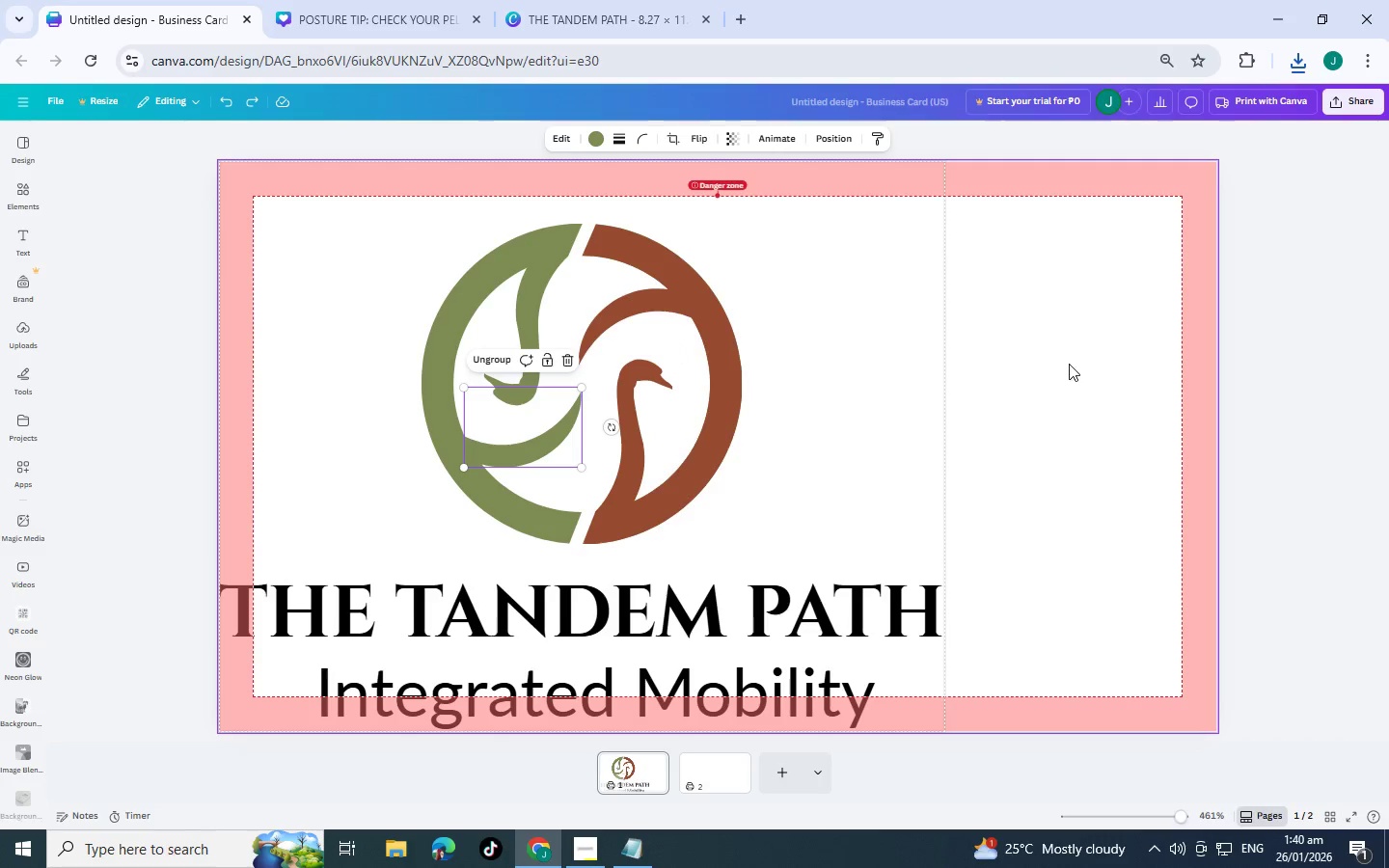 
left_click([1069, 364])
 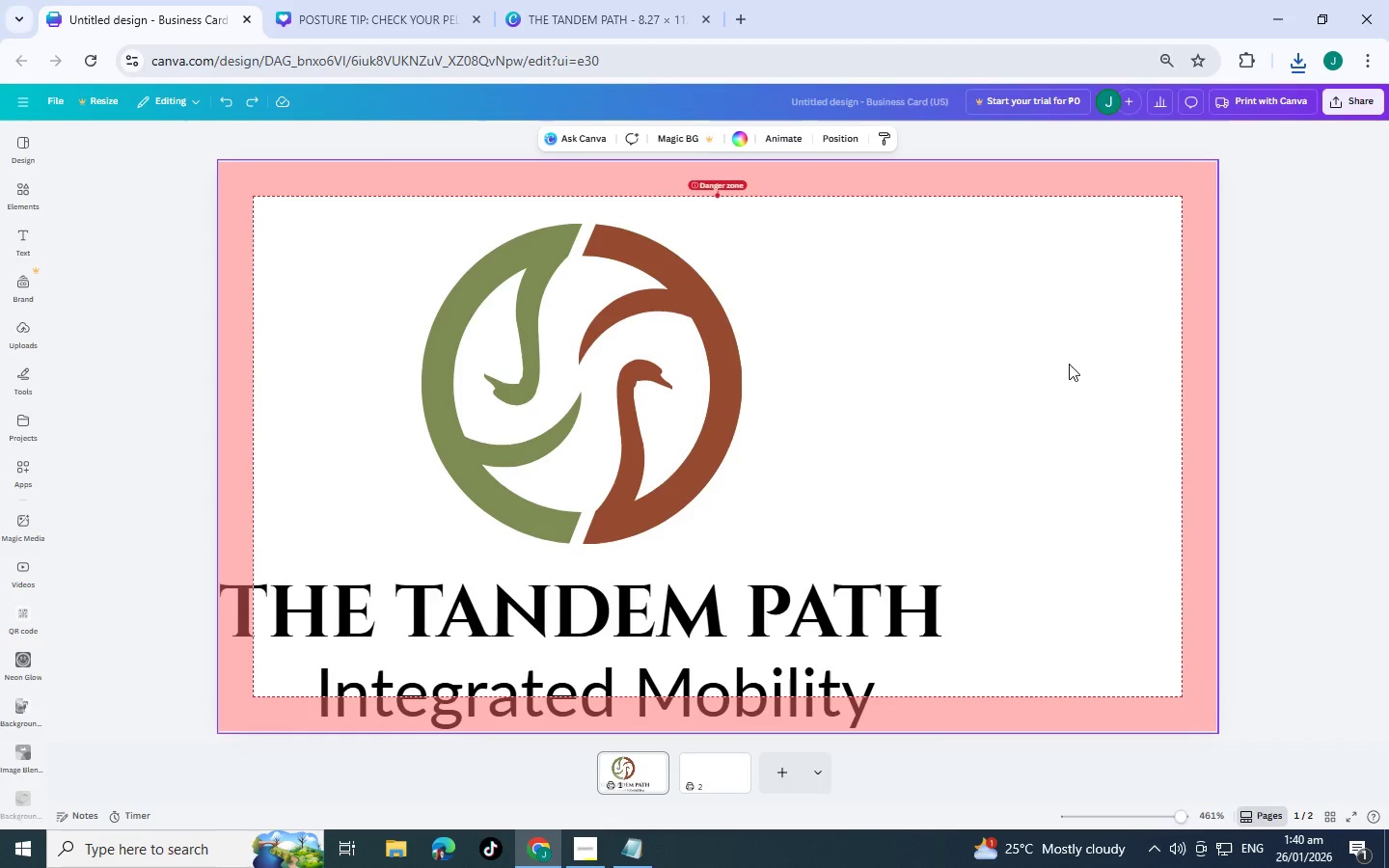 
left_click_drag(start_coordinate=[1069, 364], to_coordinate=[609, 439])
 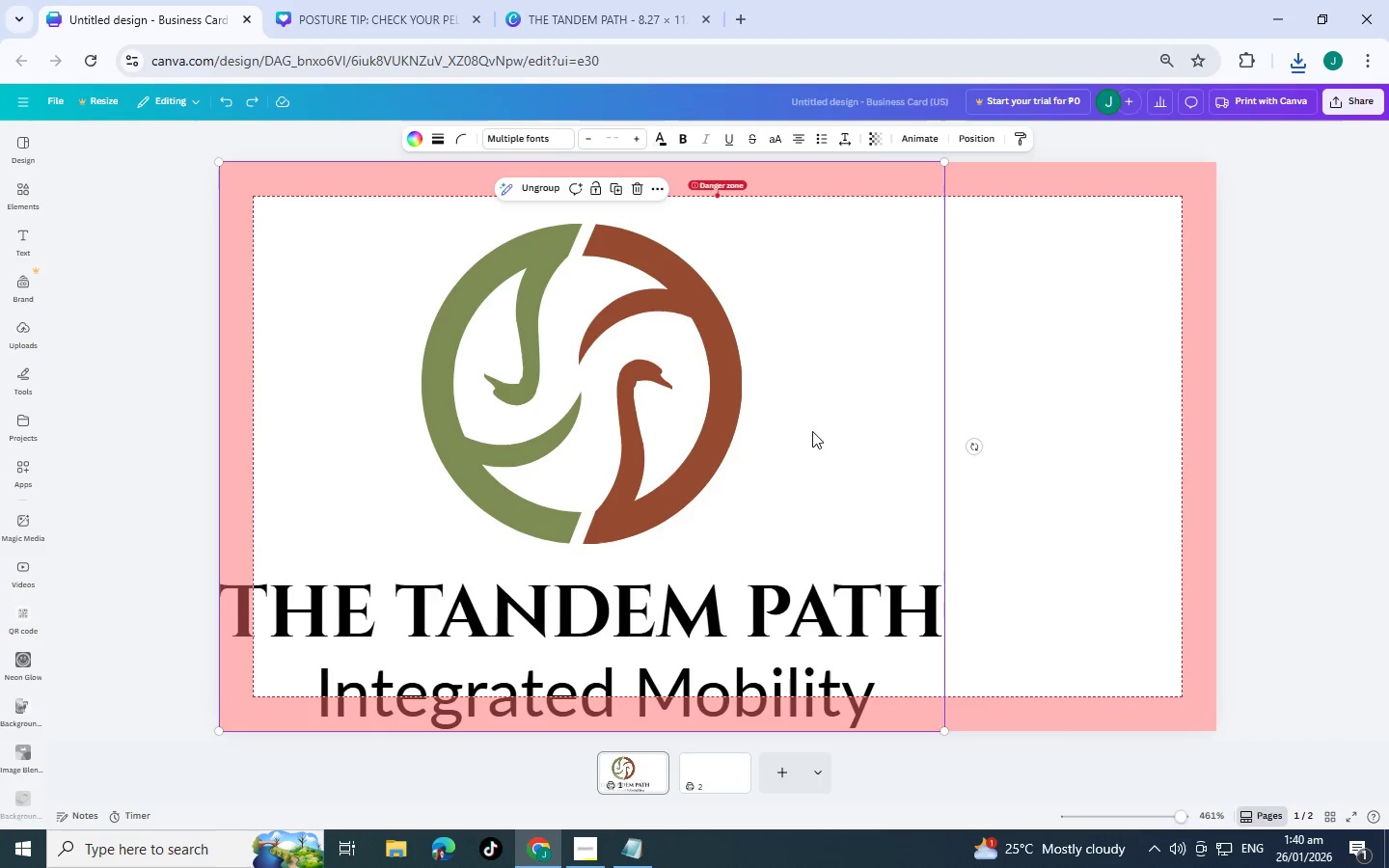 
left_click_drag(start_coordinate=[843, 431], to_coordinate=[1003, 358])
 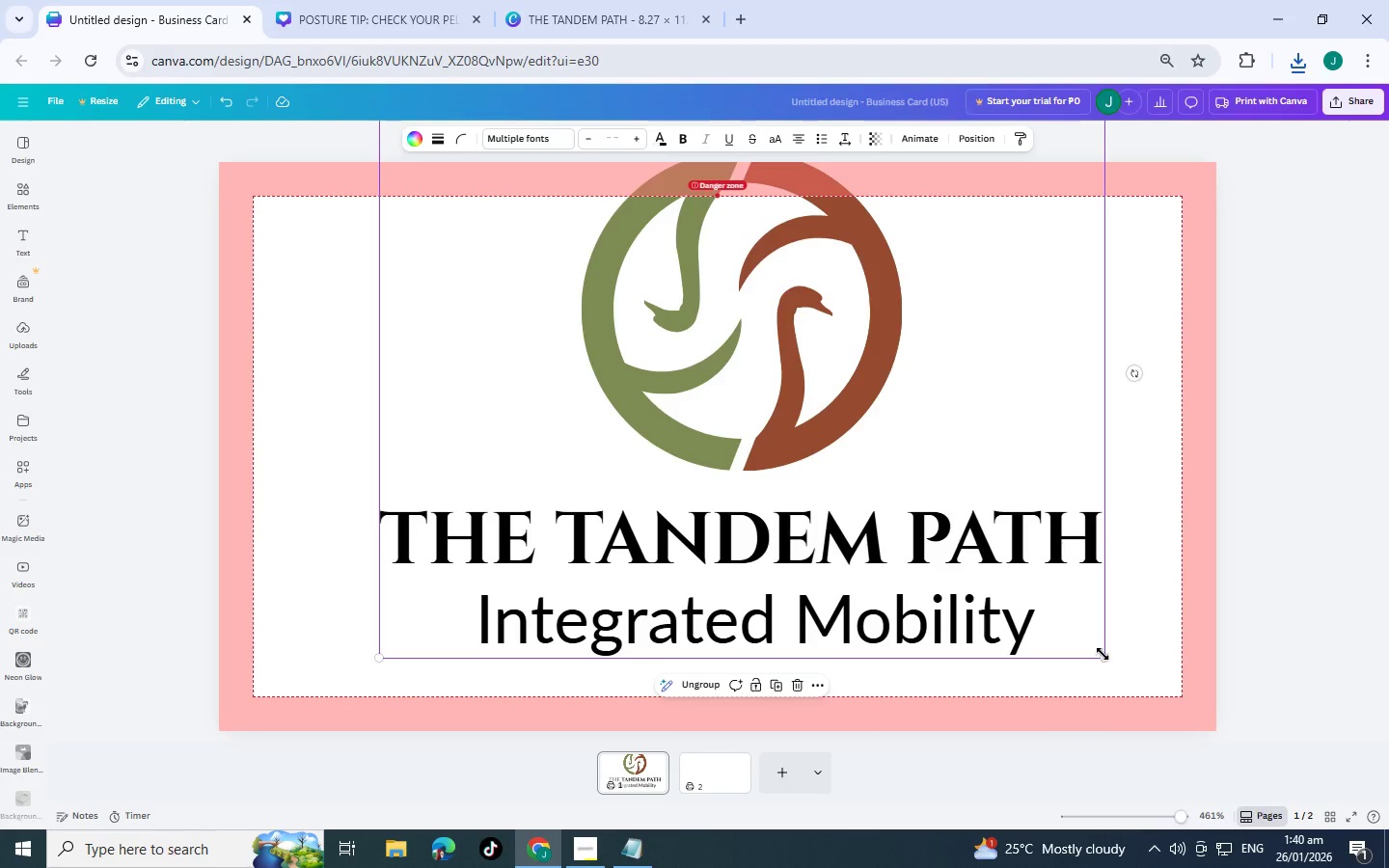 
left_click_drag(start_coordinate=[1103, 655], to_coordinate=[829, 379])
 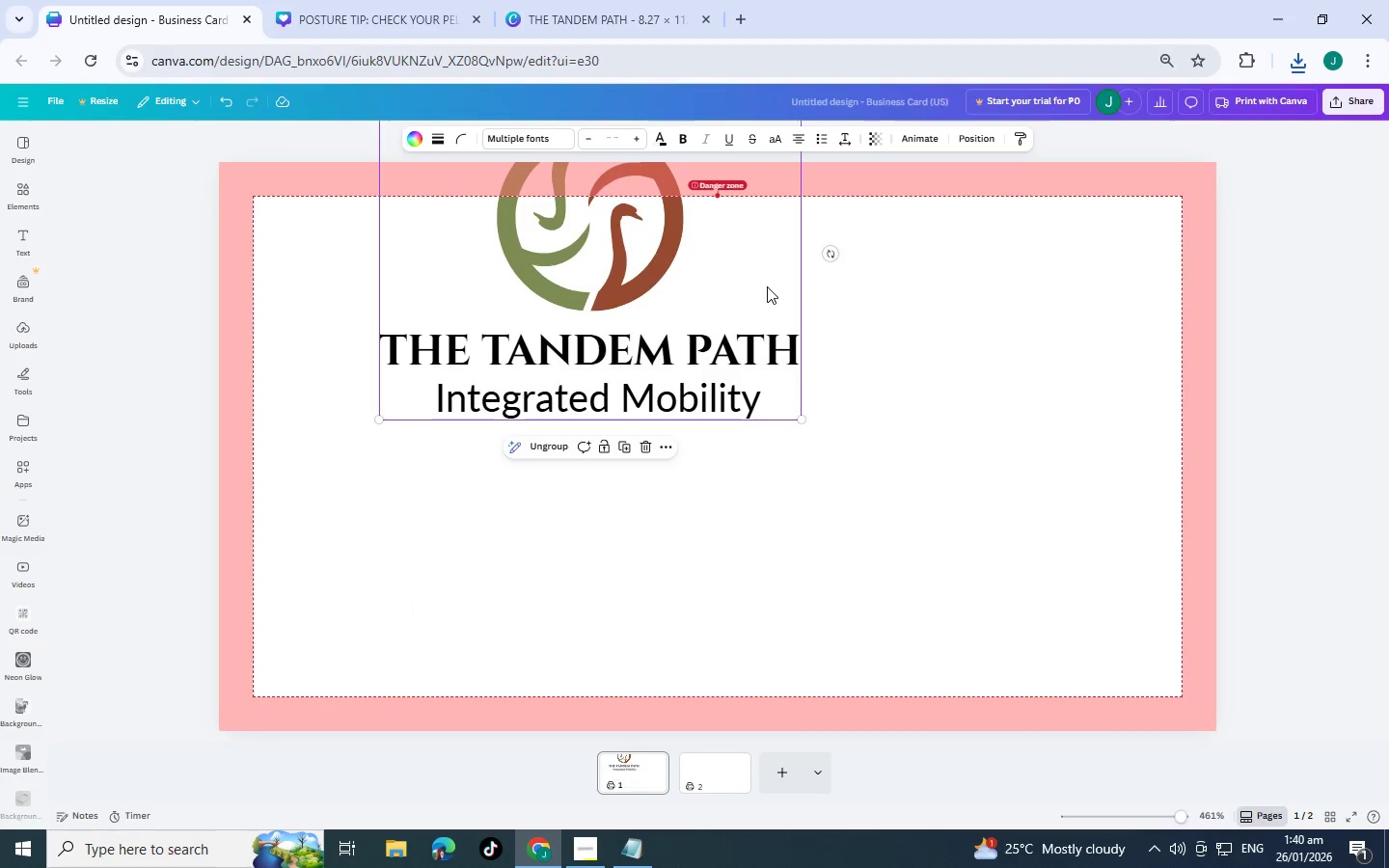 
left_click_drag(start_coordinate=[767, 286], to_coordinate=[905, 401])
 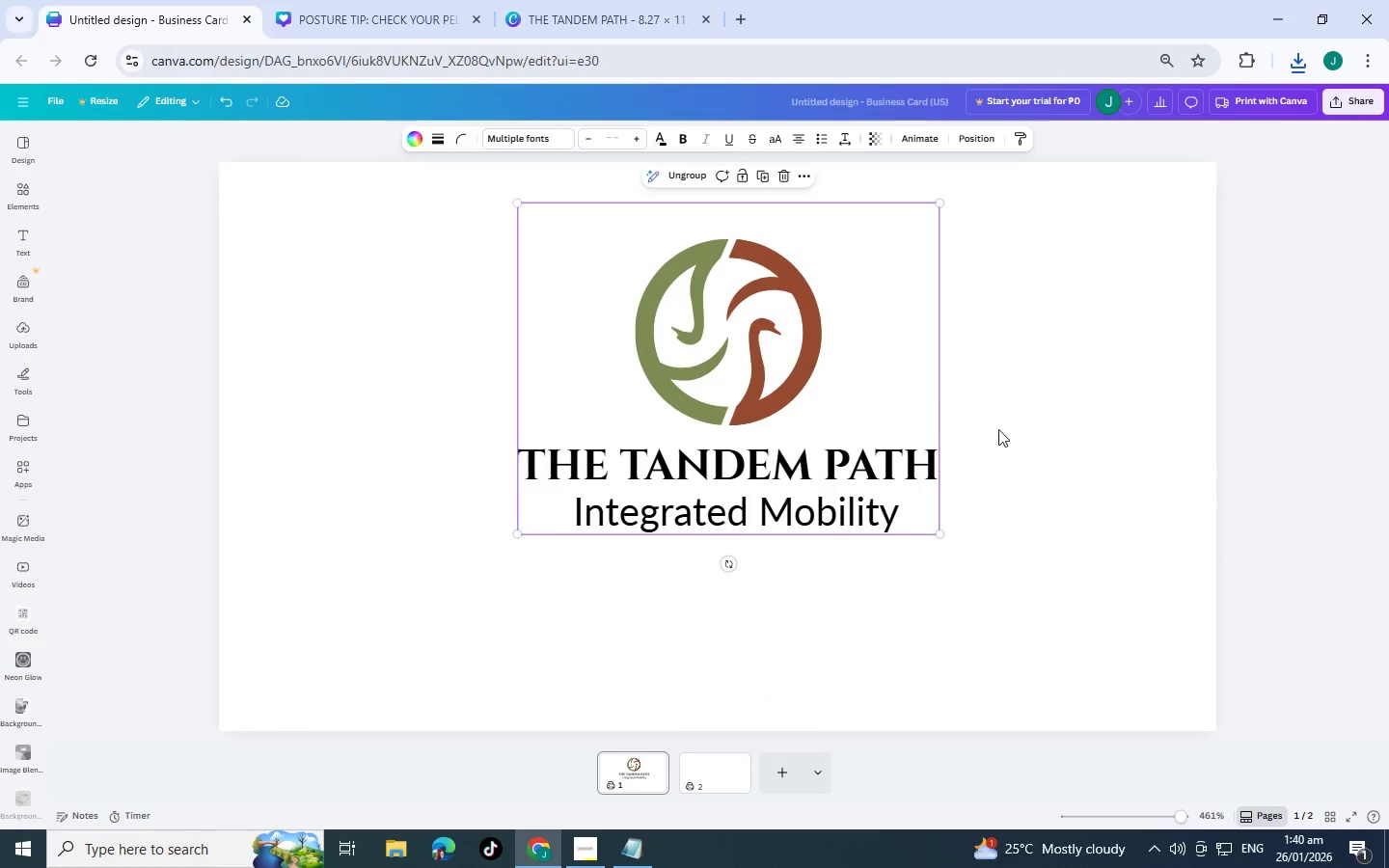 
left_click([1015, 429])
 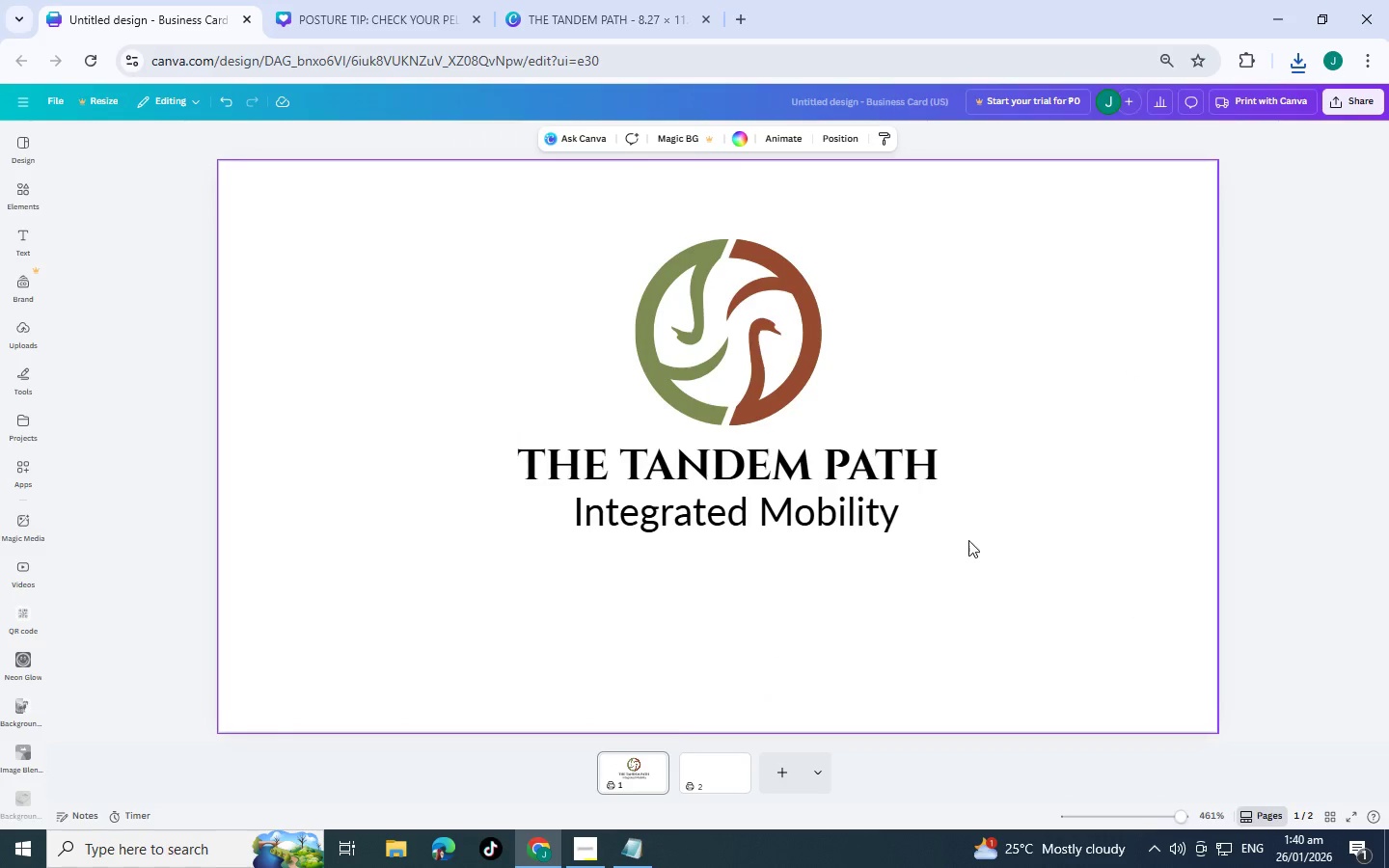 
key(Alt+Tab)